 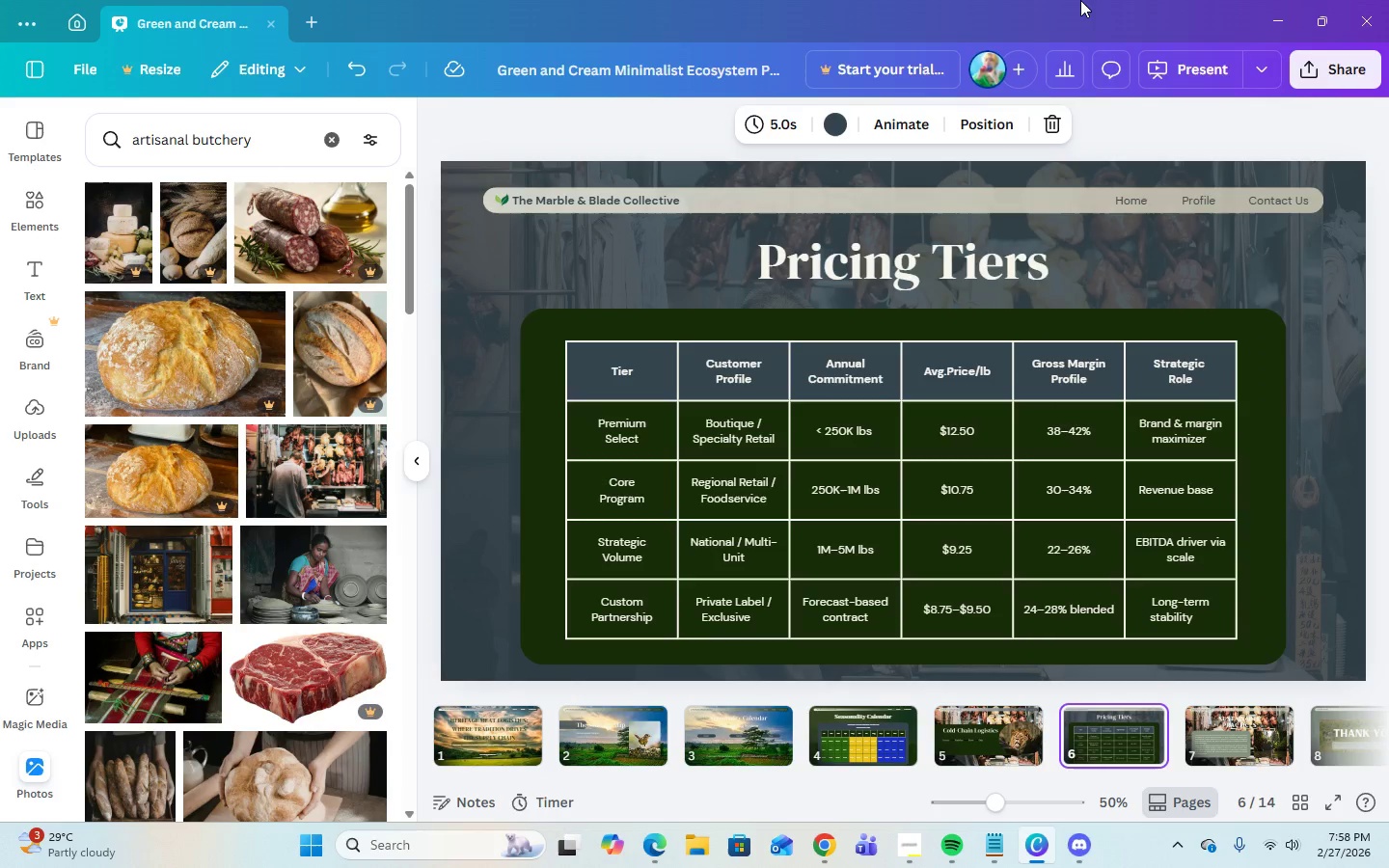 
left_click([896, 195])
 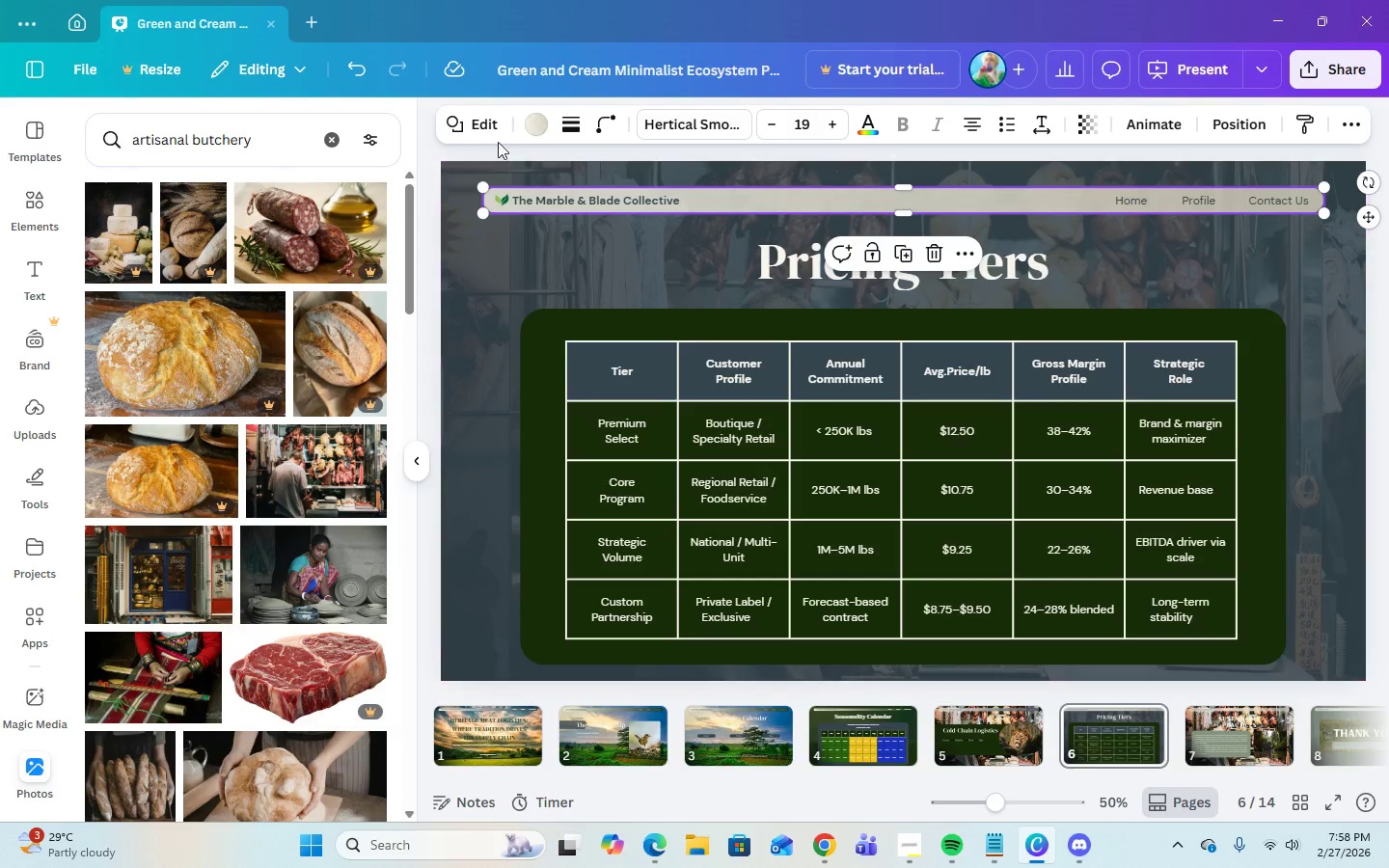 
left_click([533, 130])
 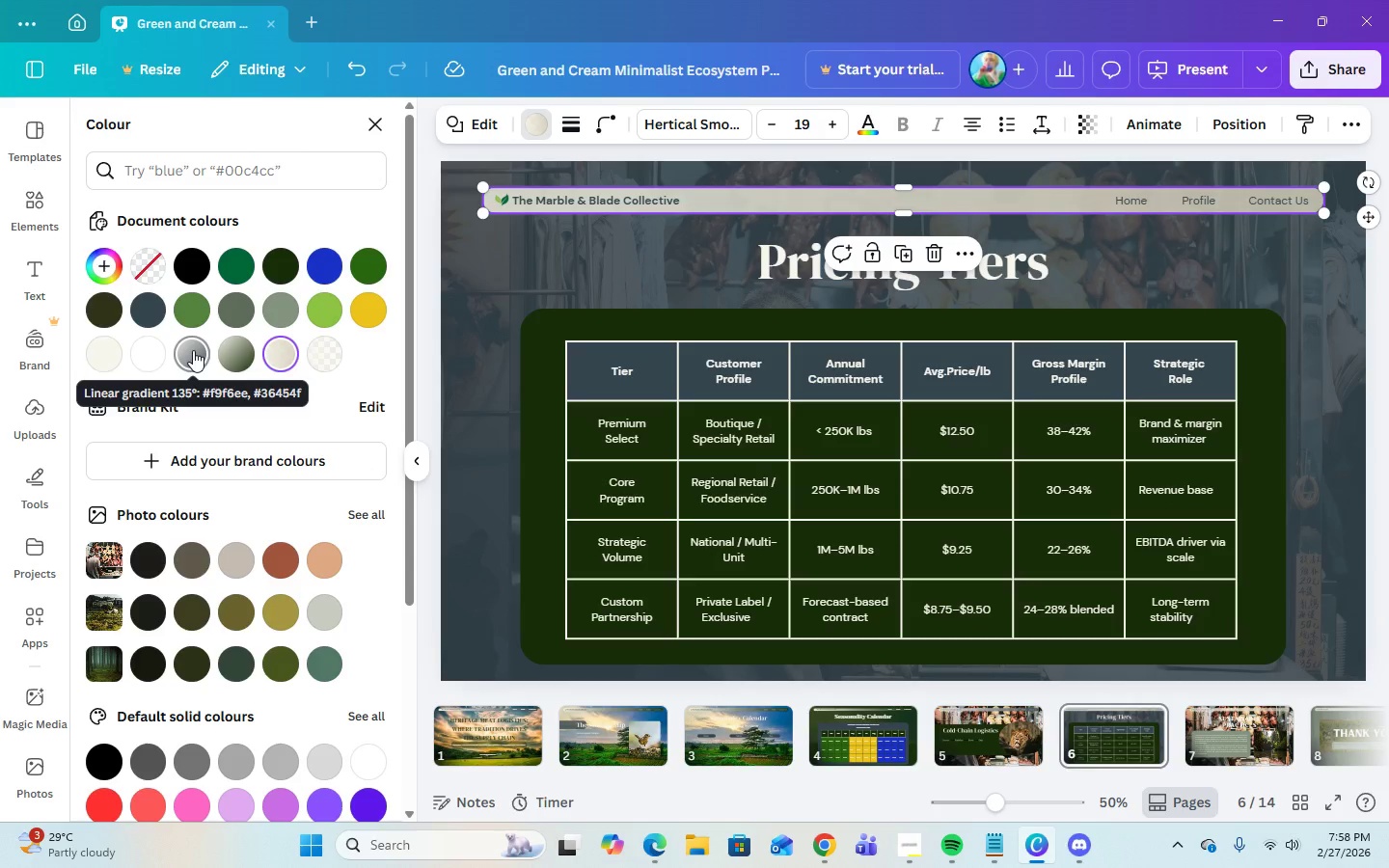 
left_click([193, 350])
 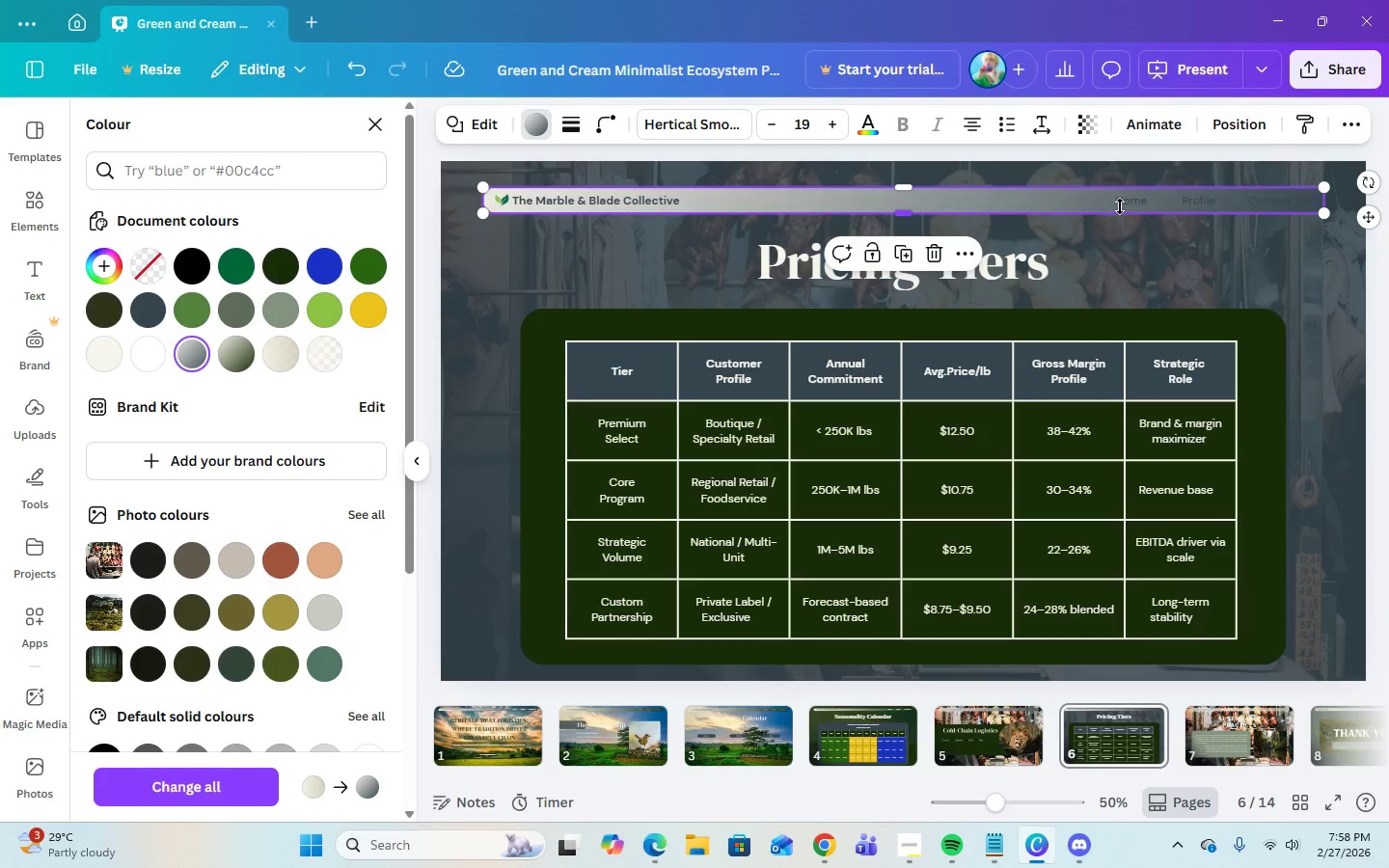 
left_click([1127, 202])
 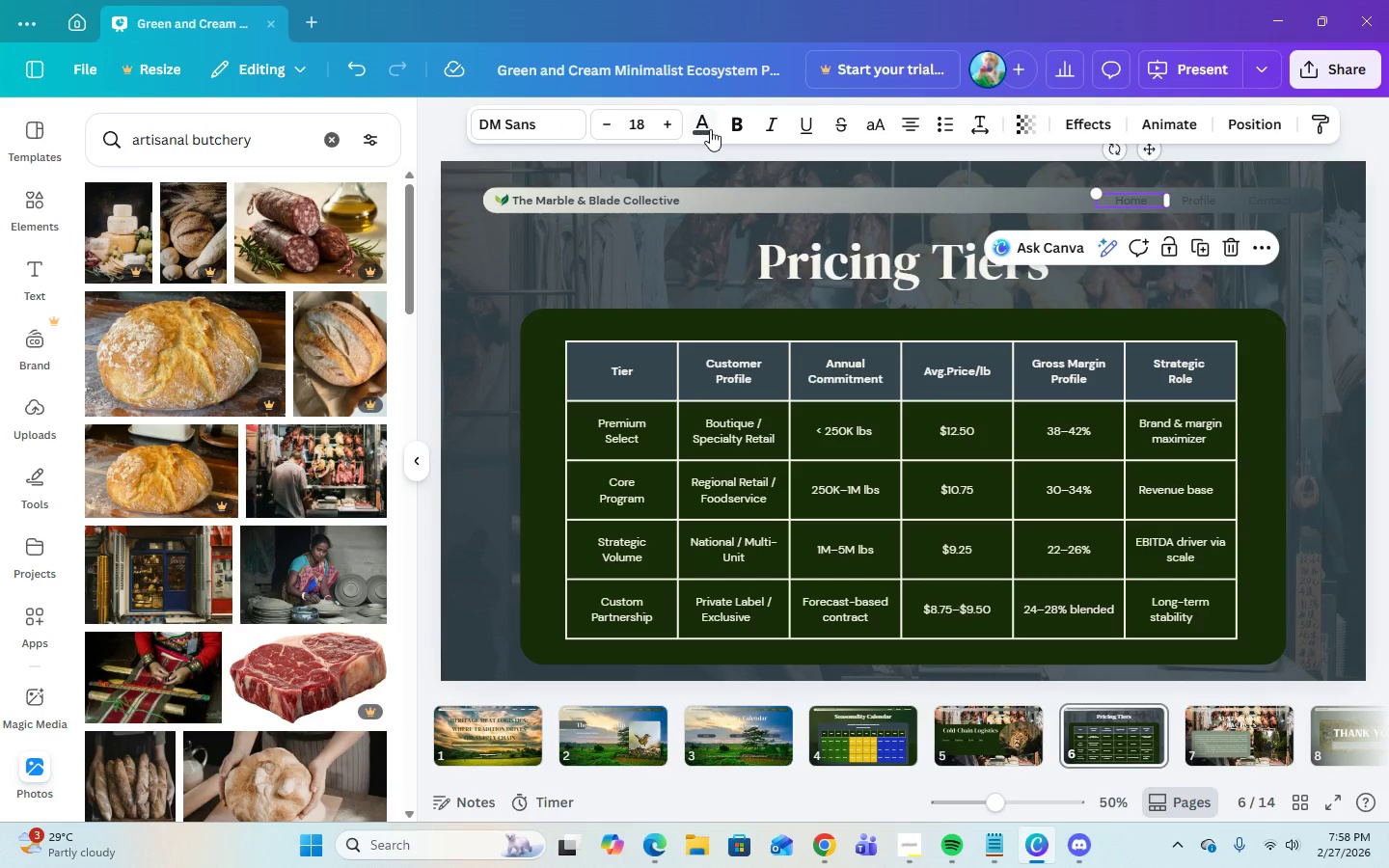 
left_click([708, 131])
 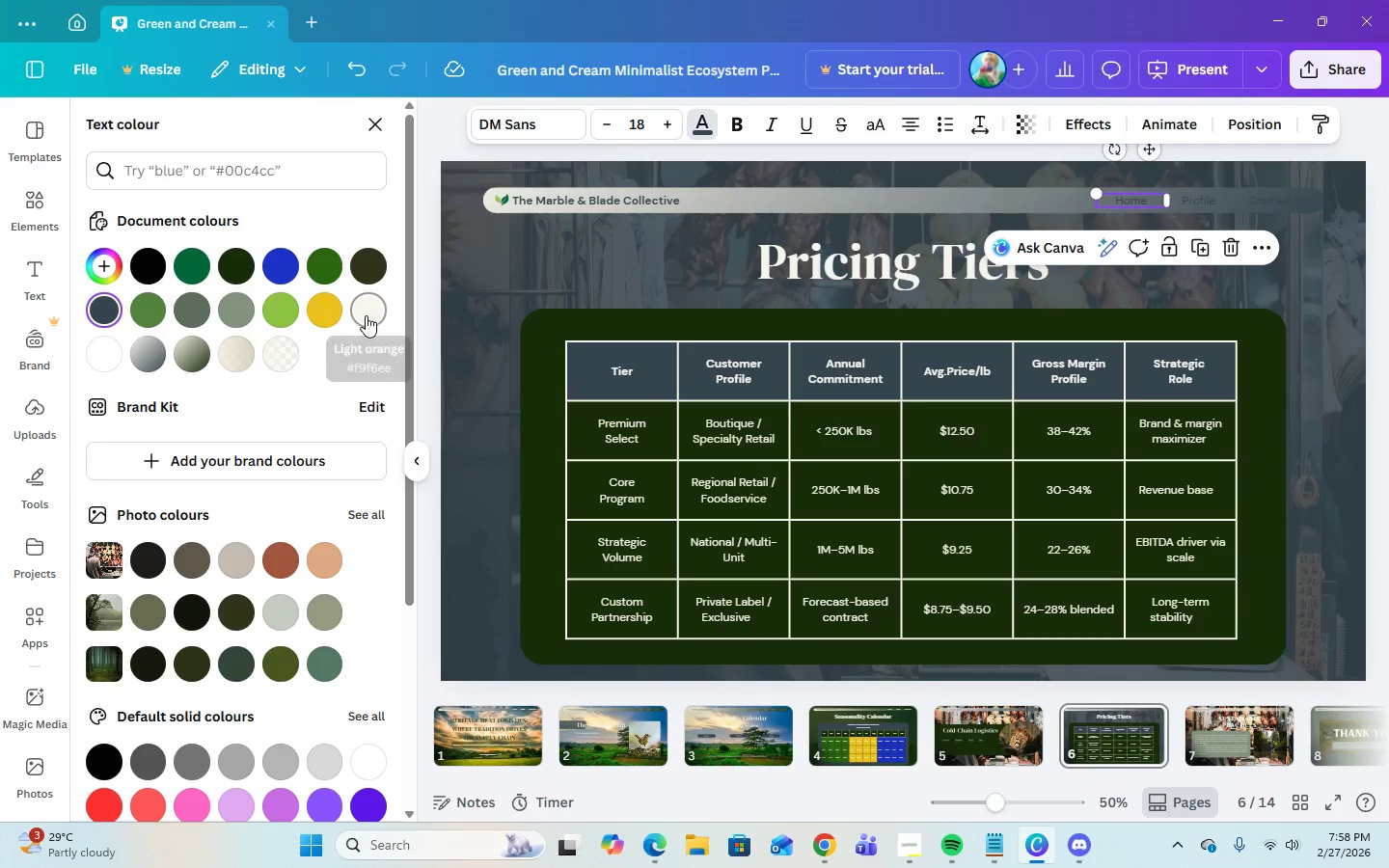 
left_click([366, 315])
 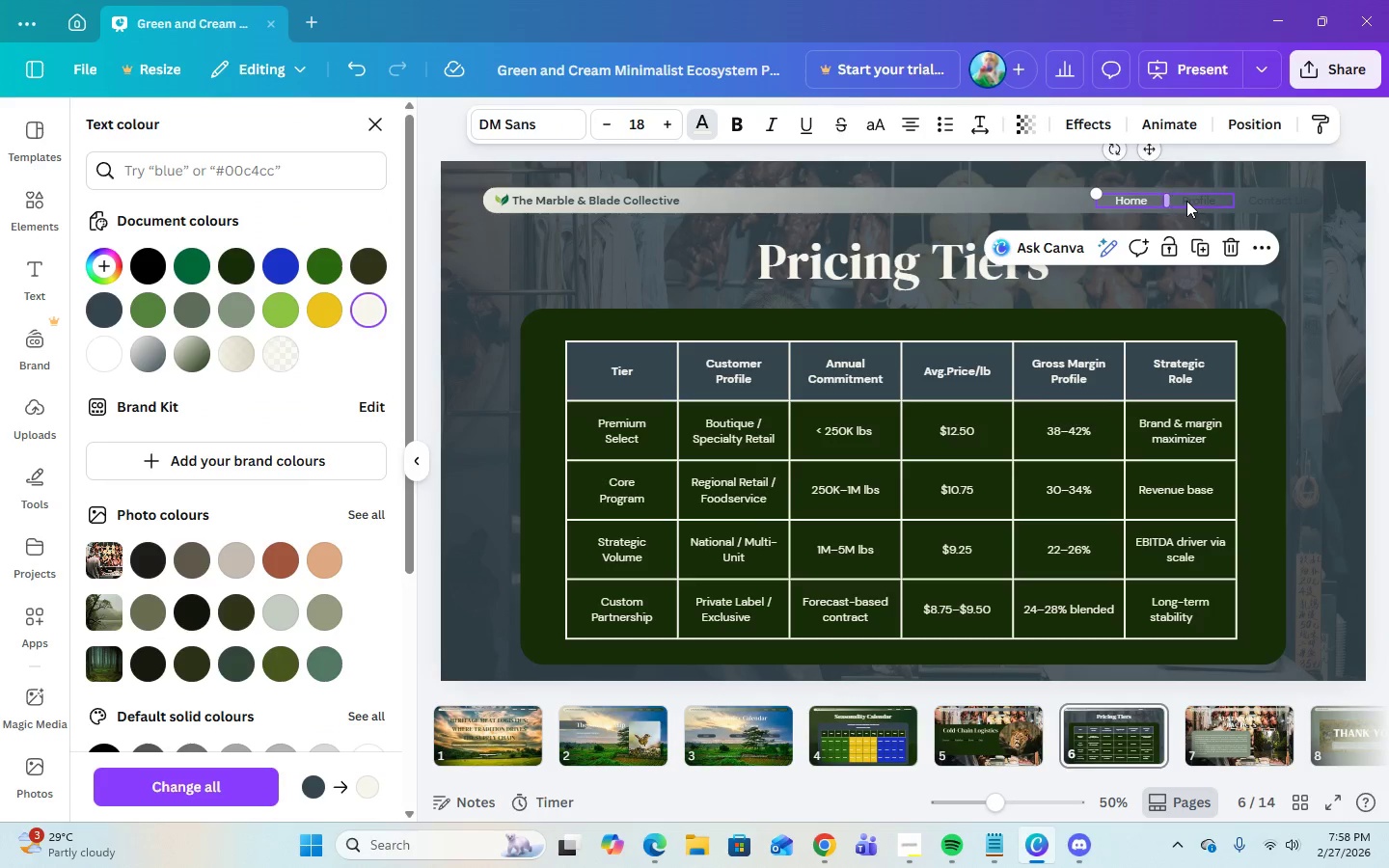 
left_click([1186, 201])
 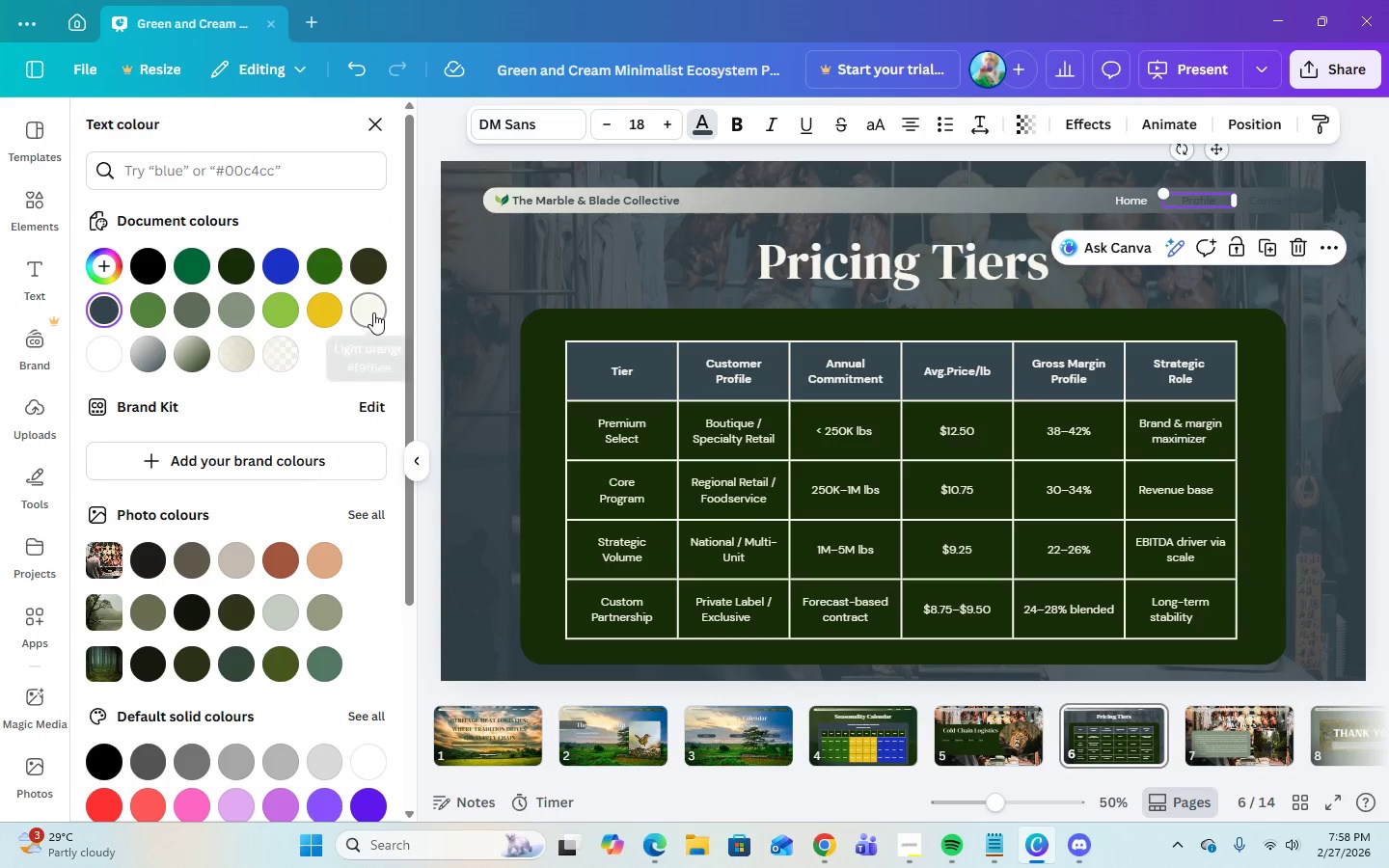 
left_click([373, 312])
 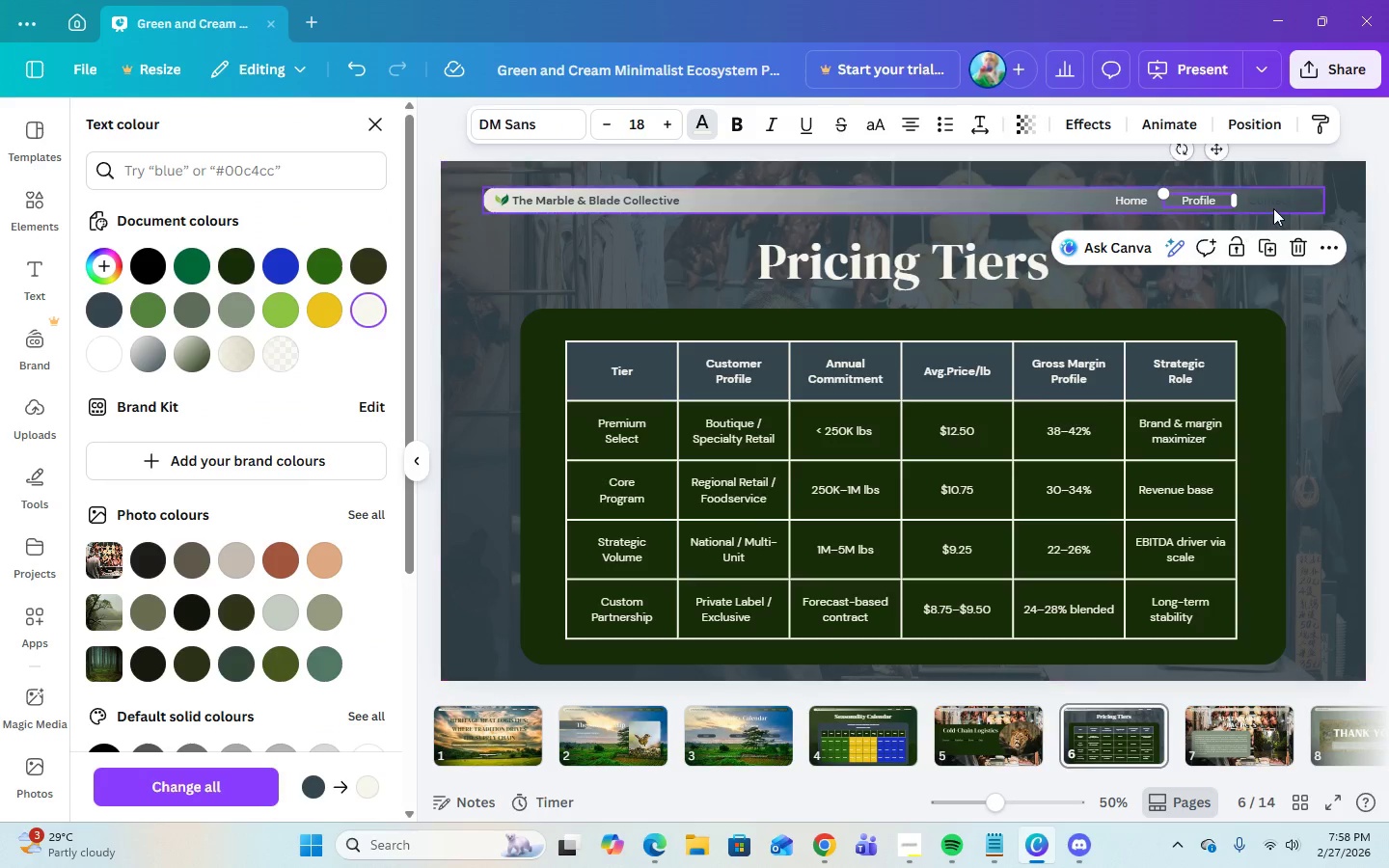 
left_click([1274, 204])
 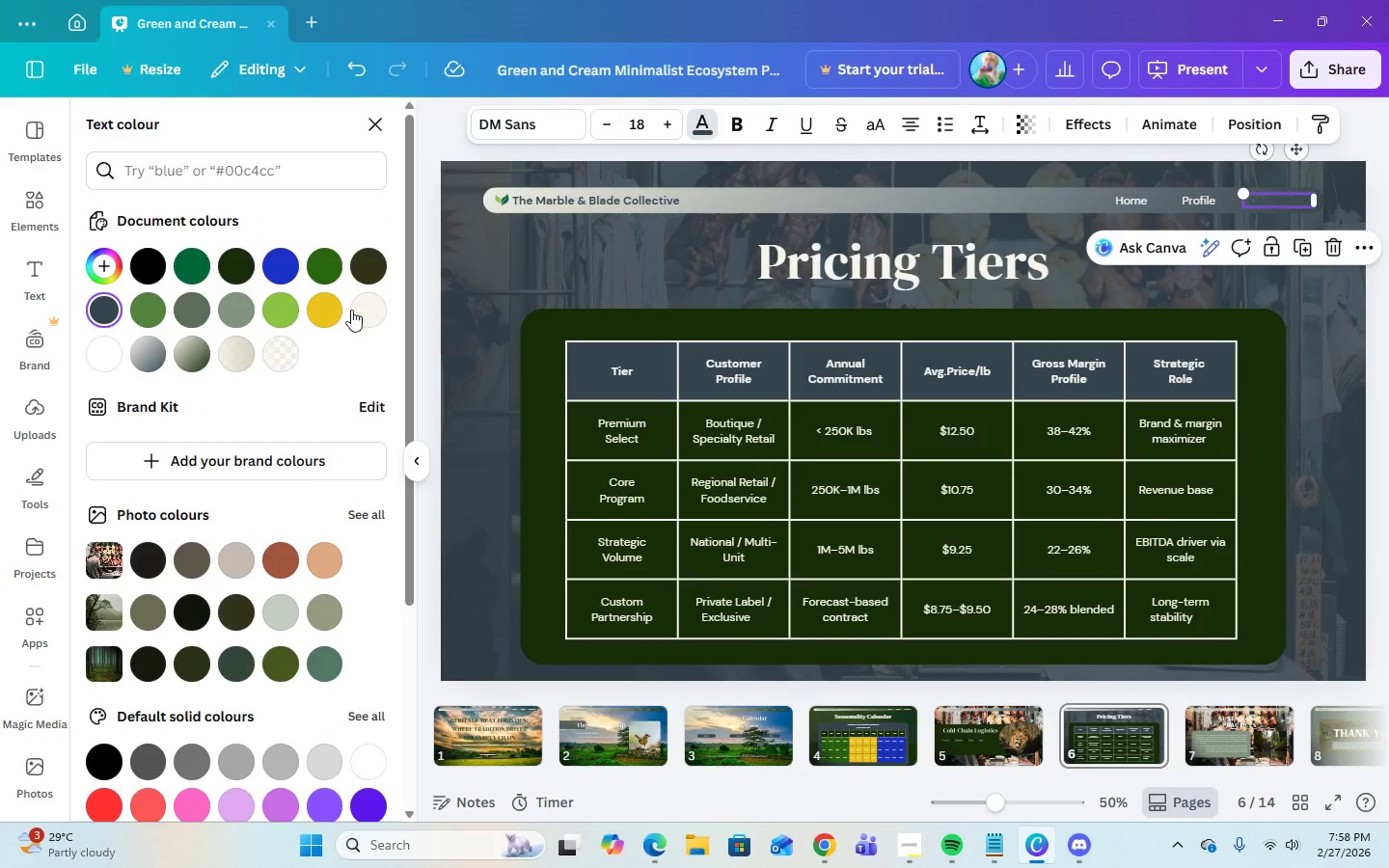 
left_click([365, 310])
 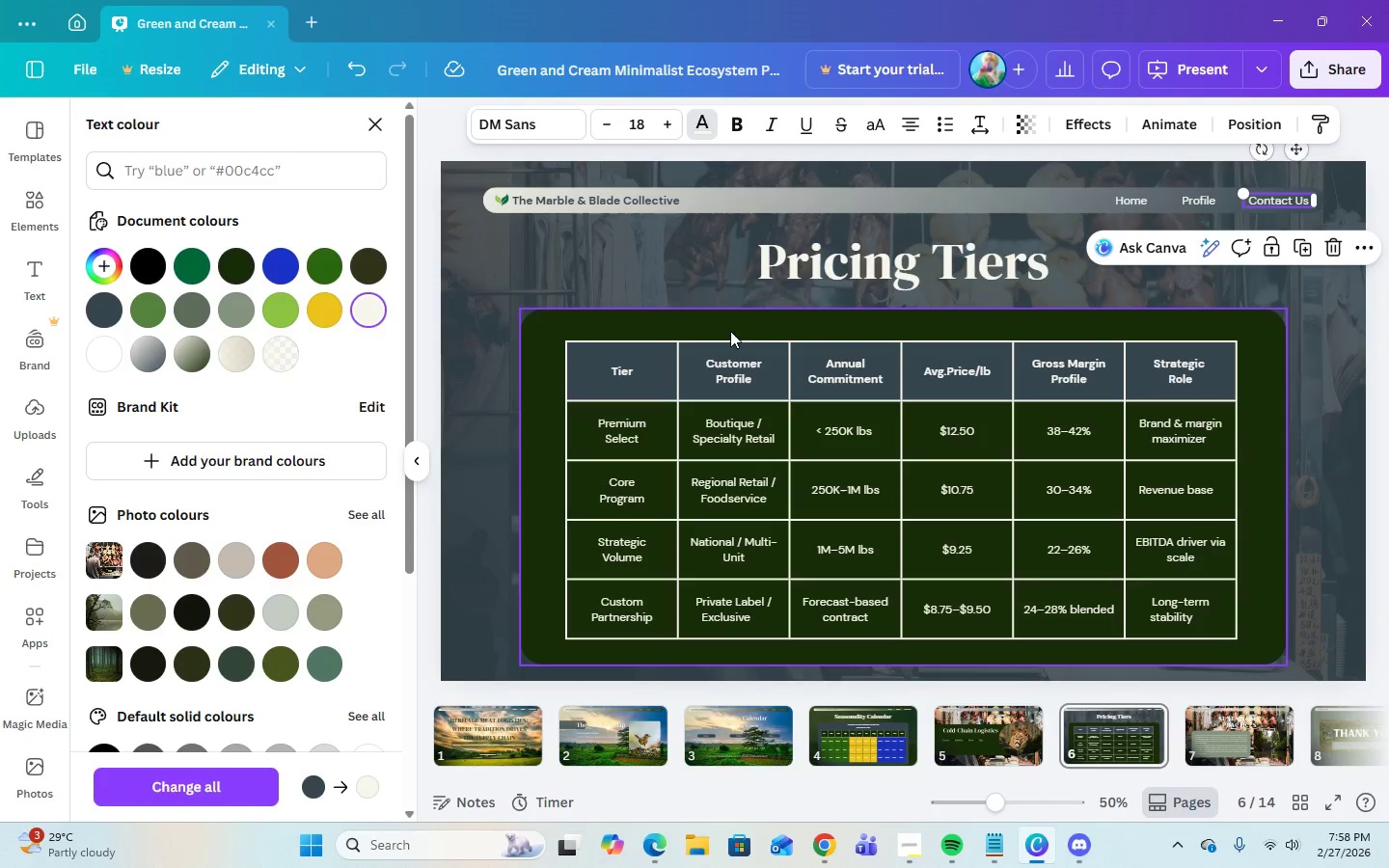 
left_click([781, 255])
 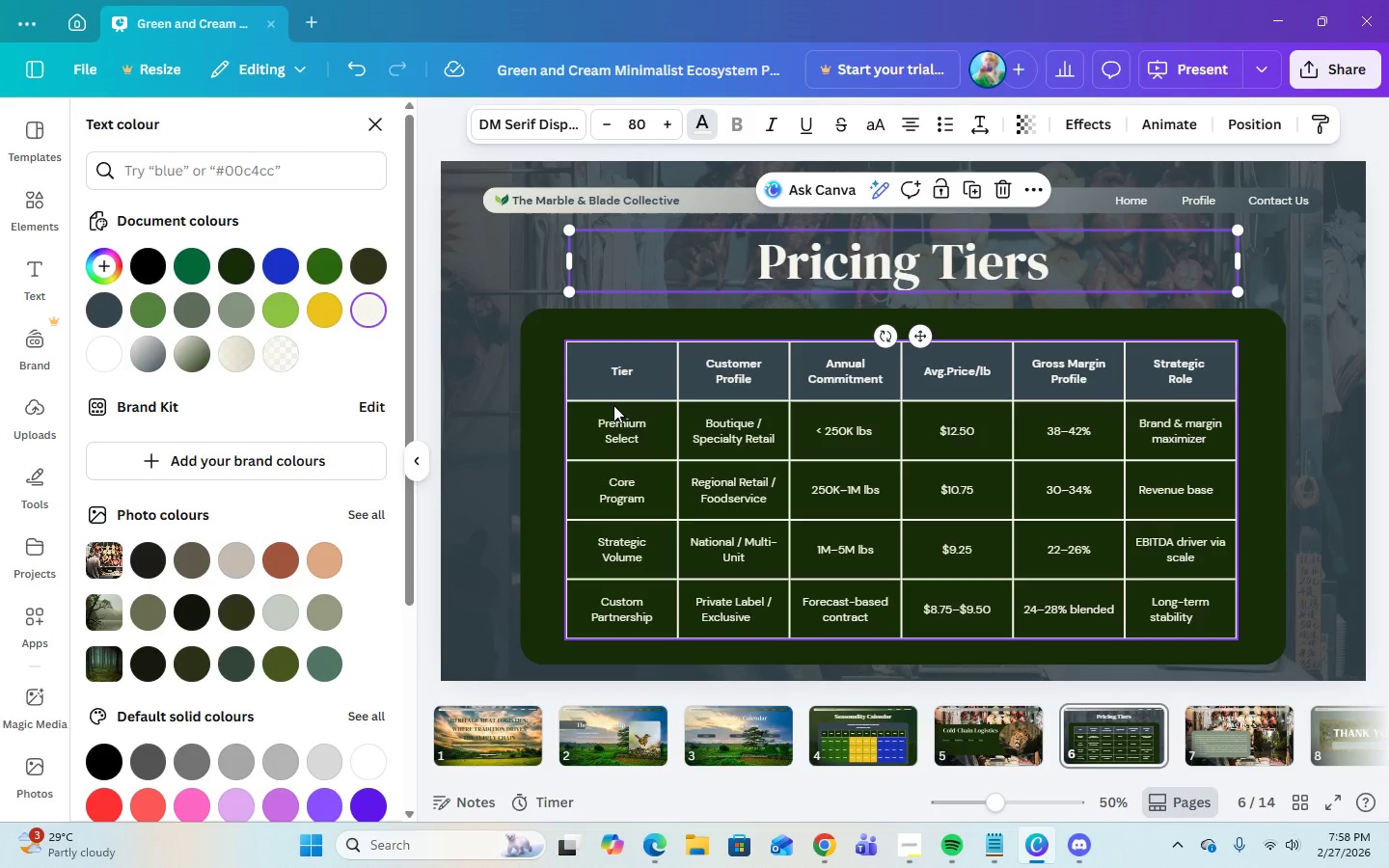 
left_click([607, 426])
 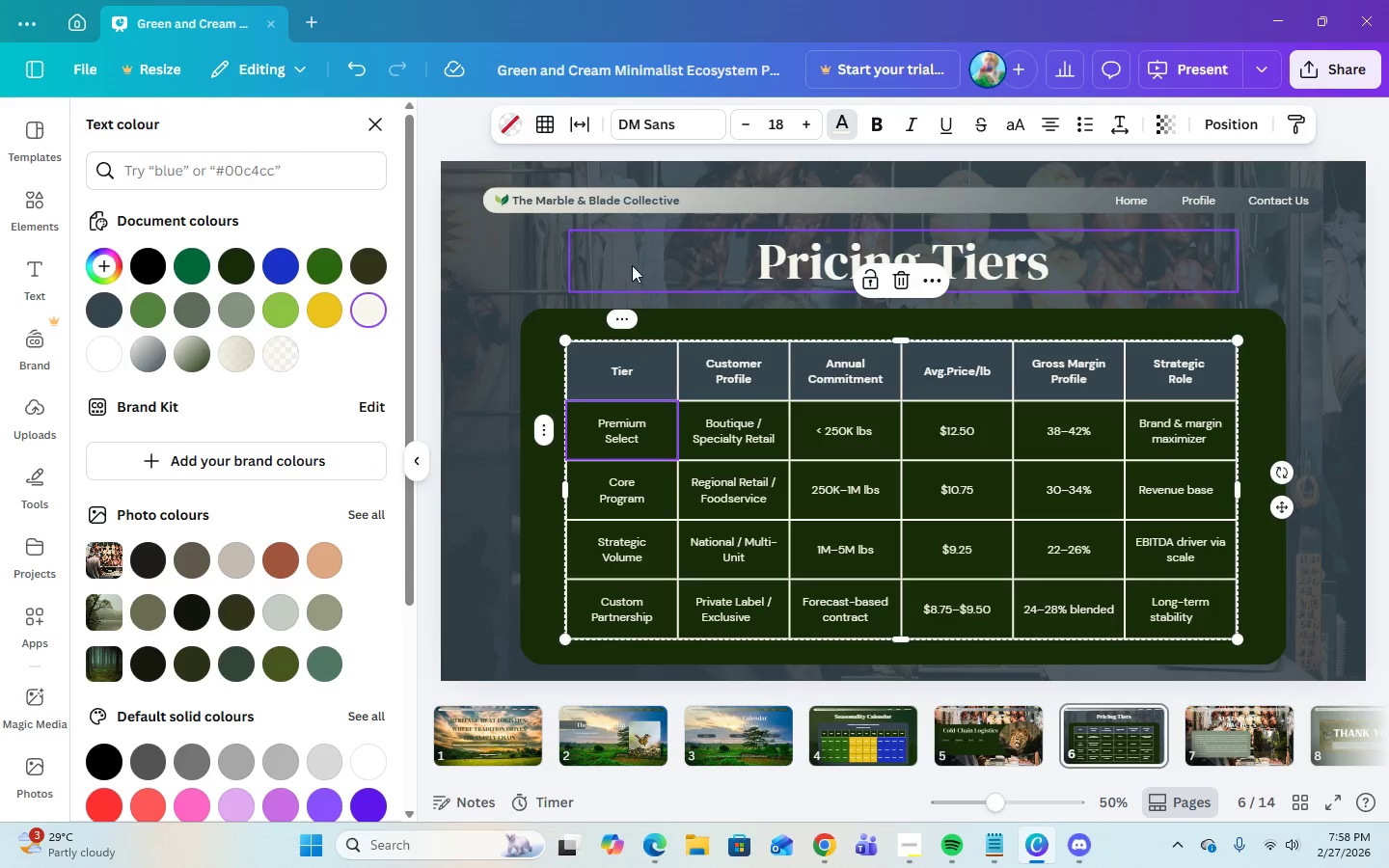 
left_click([640, 243])
 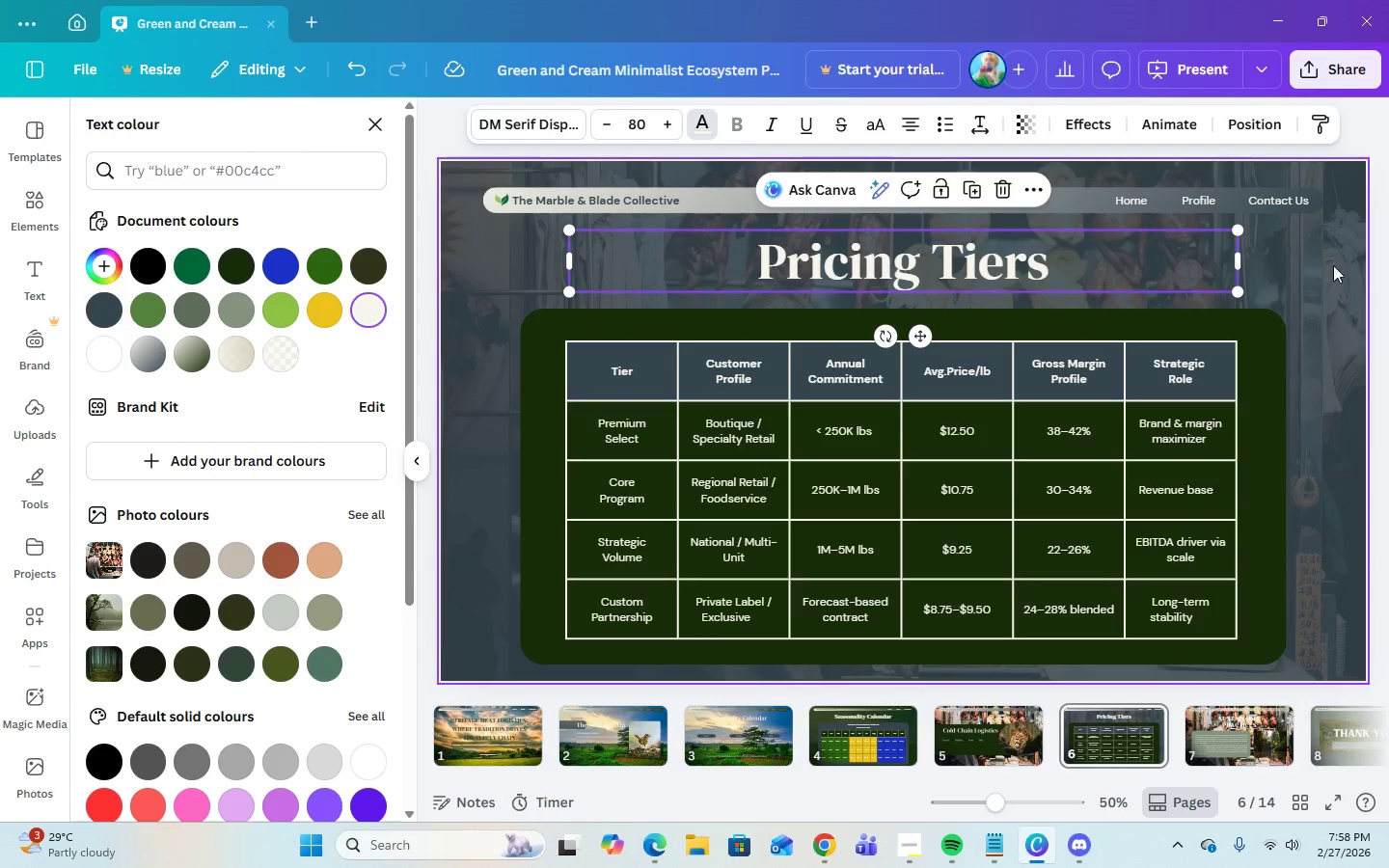 
left_click([1344, 267])
 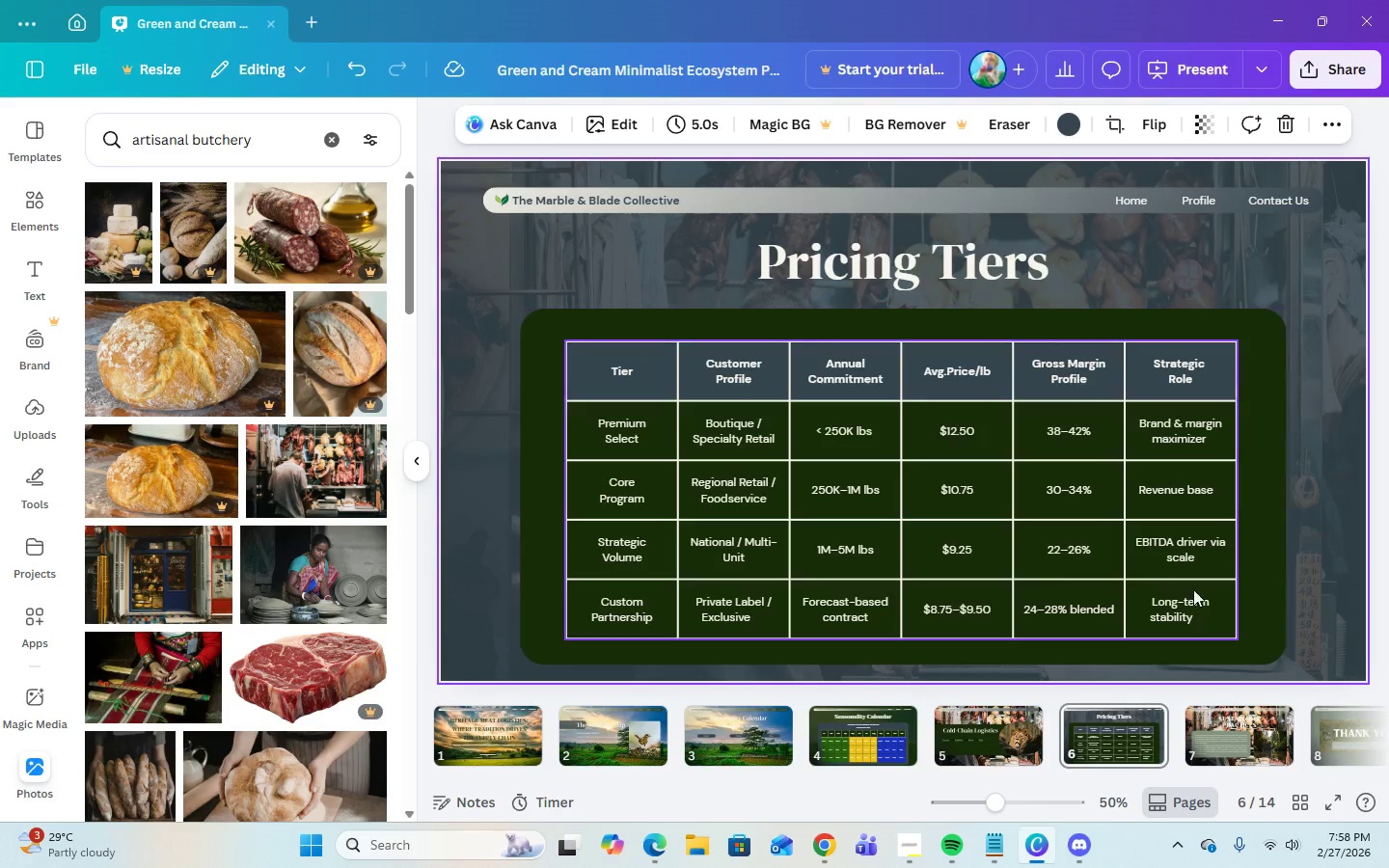 
left_click([1213, 740])
 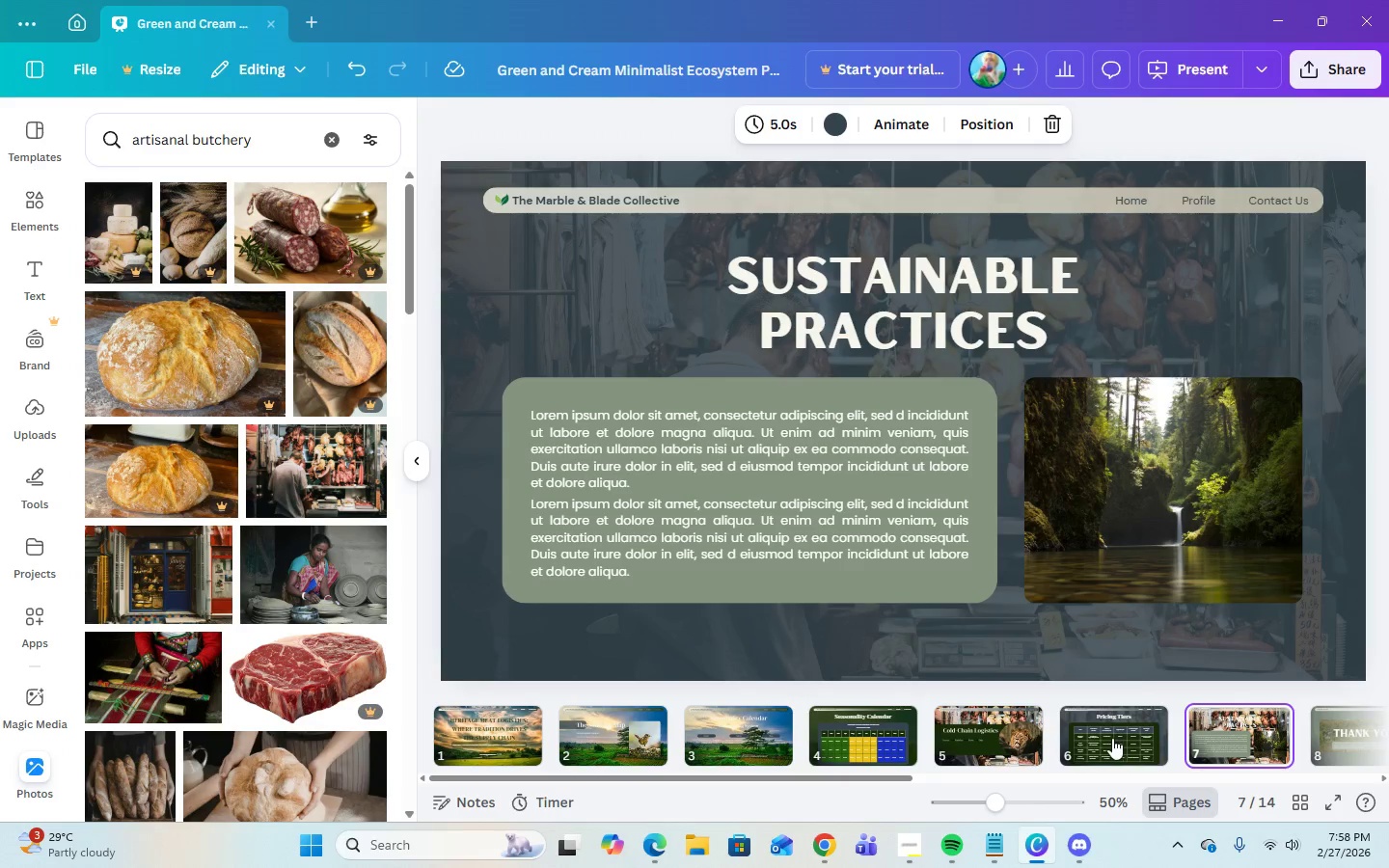 
left_click([1111, 738])
 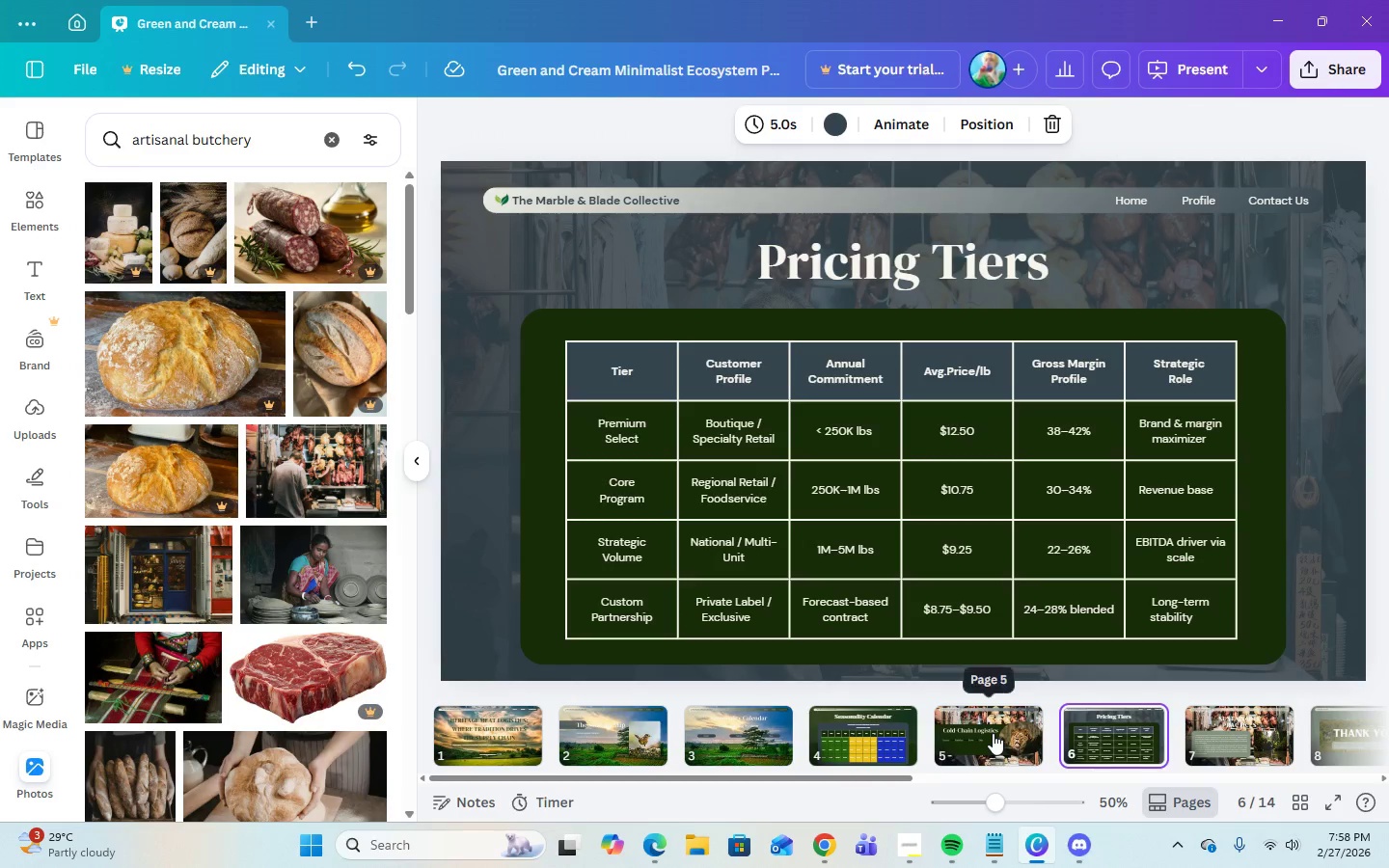 
left_click([993, 733])
 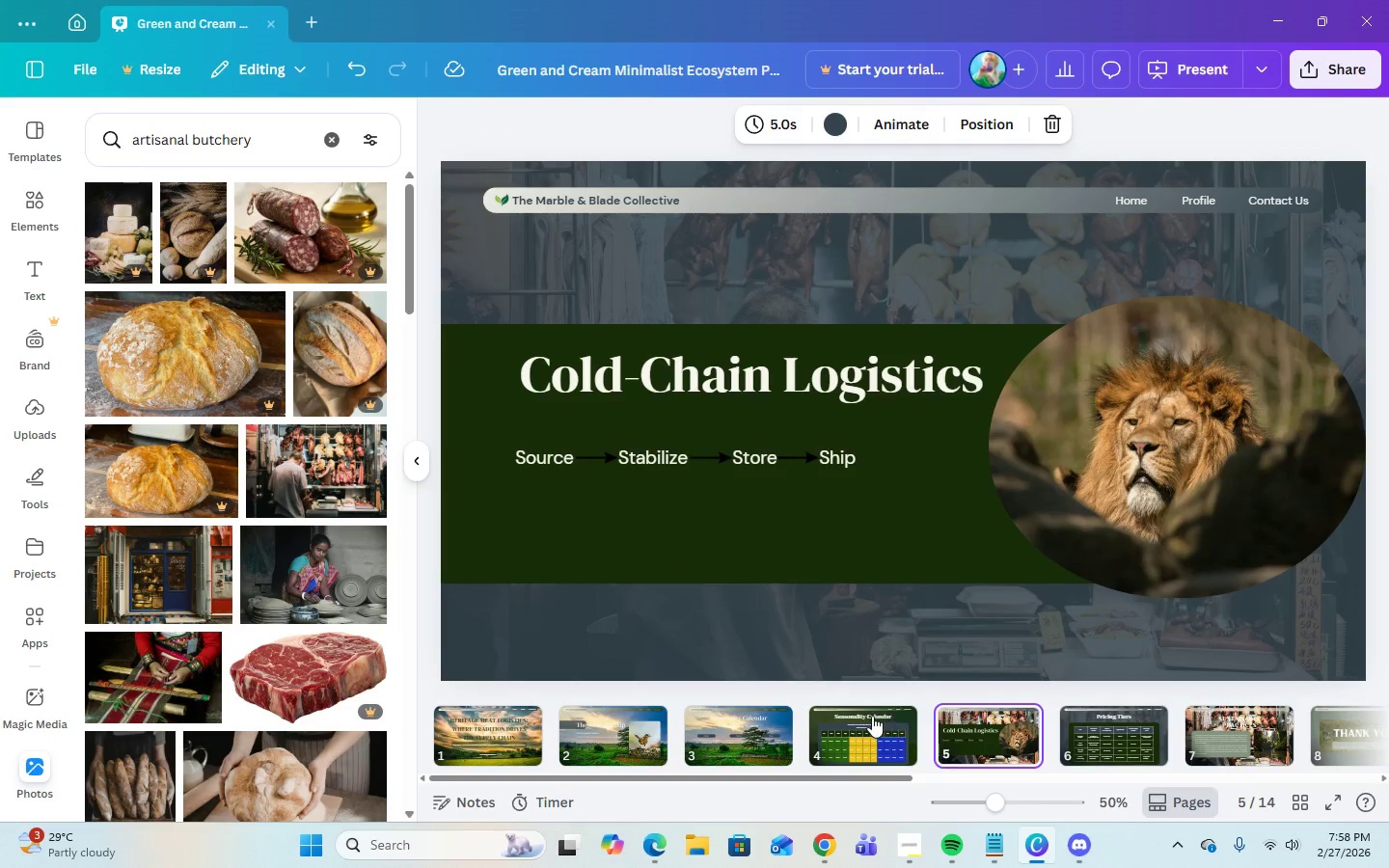 
left_click([870, 717])
 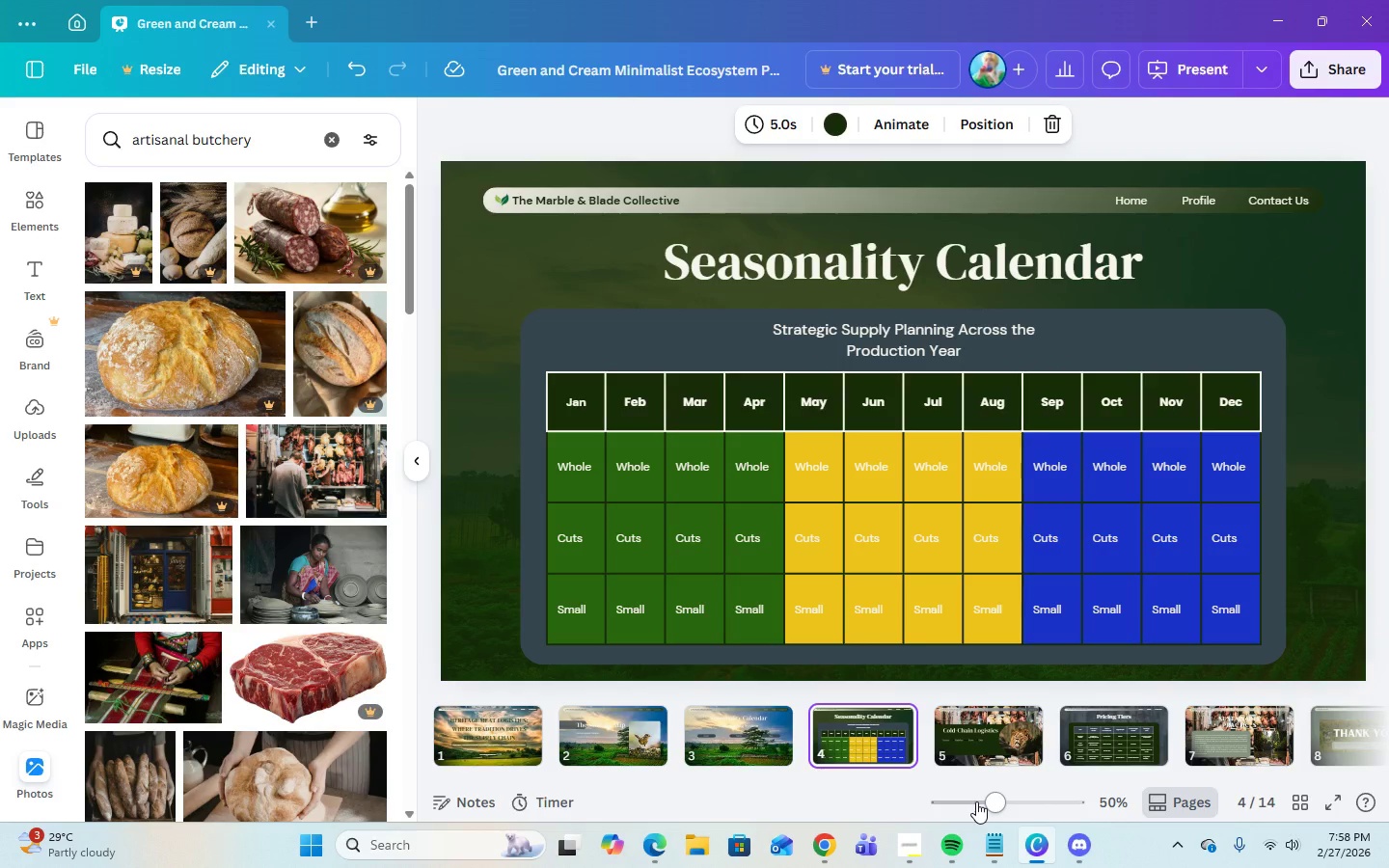 
wait(5.44)
 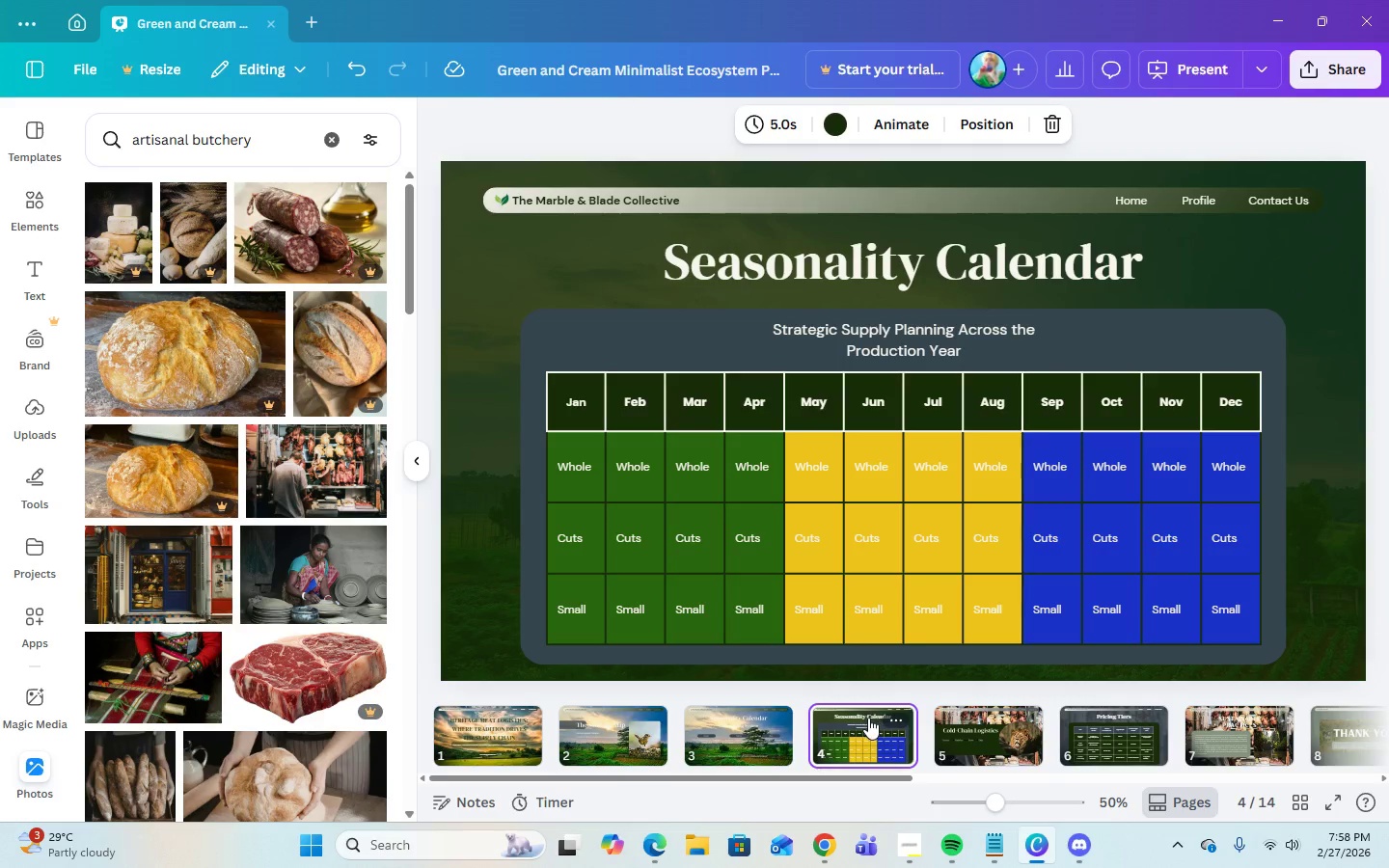 
left_click([917, 850])